 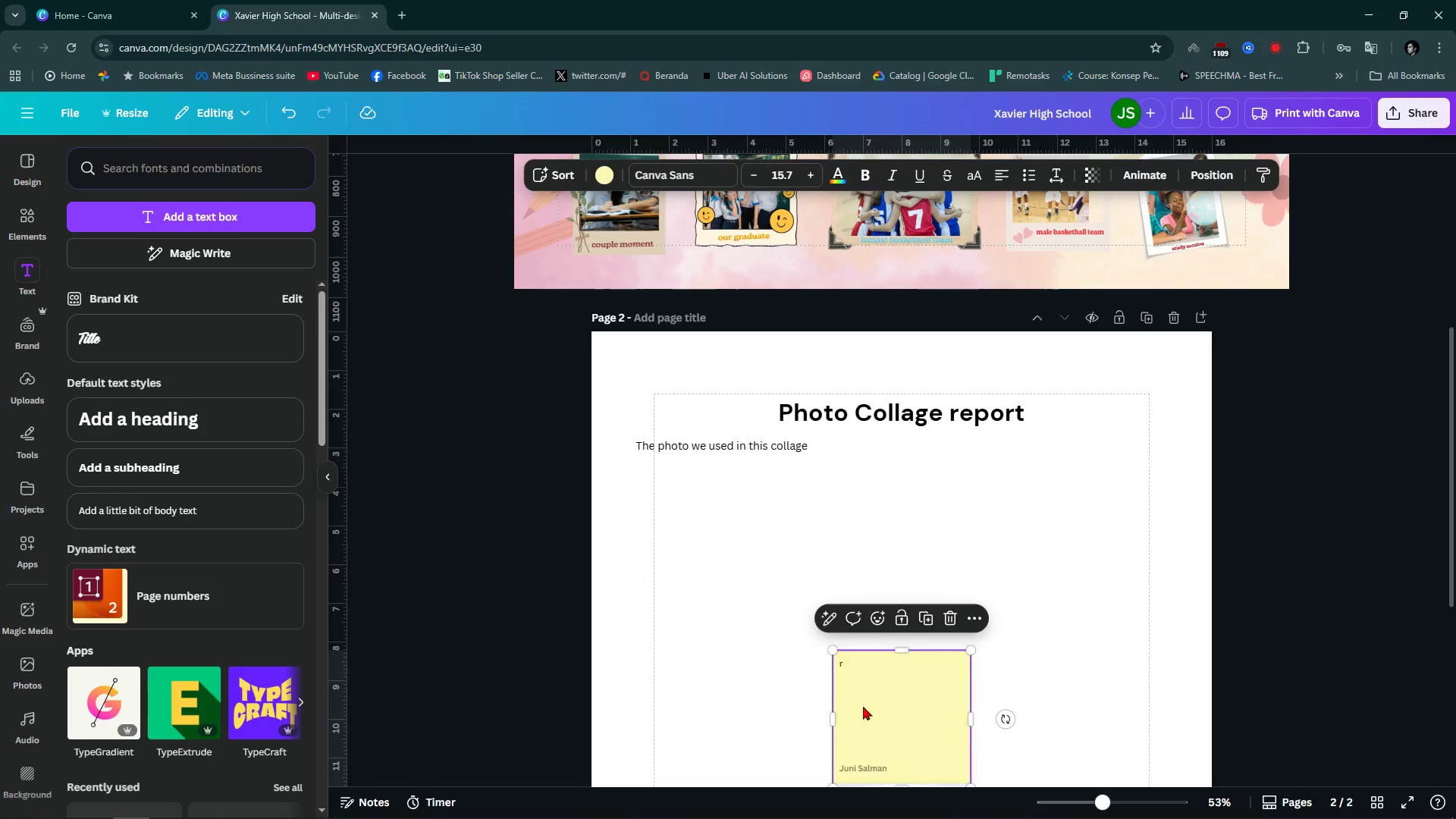 
key(Backspace)
 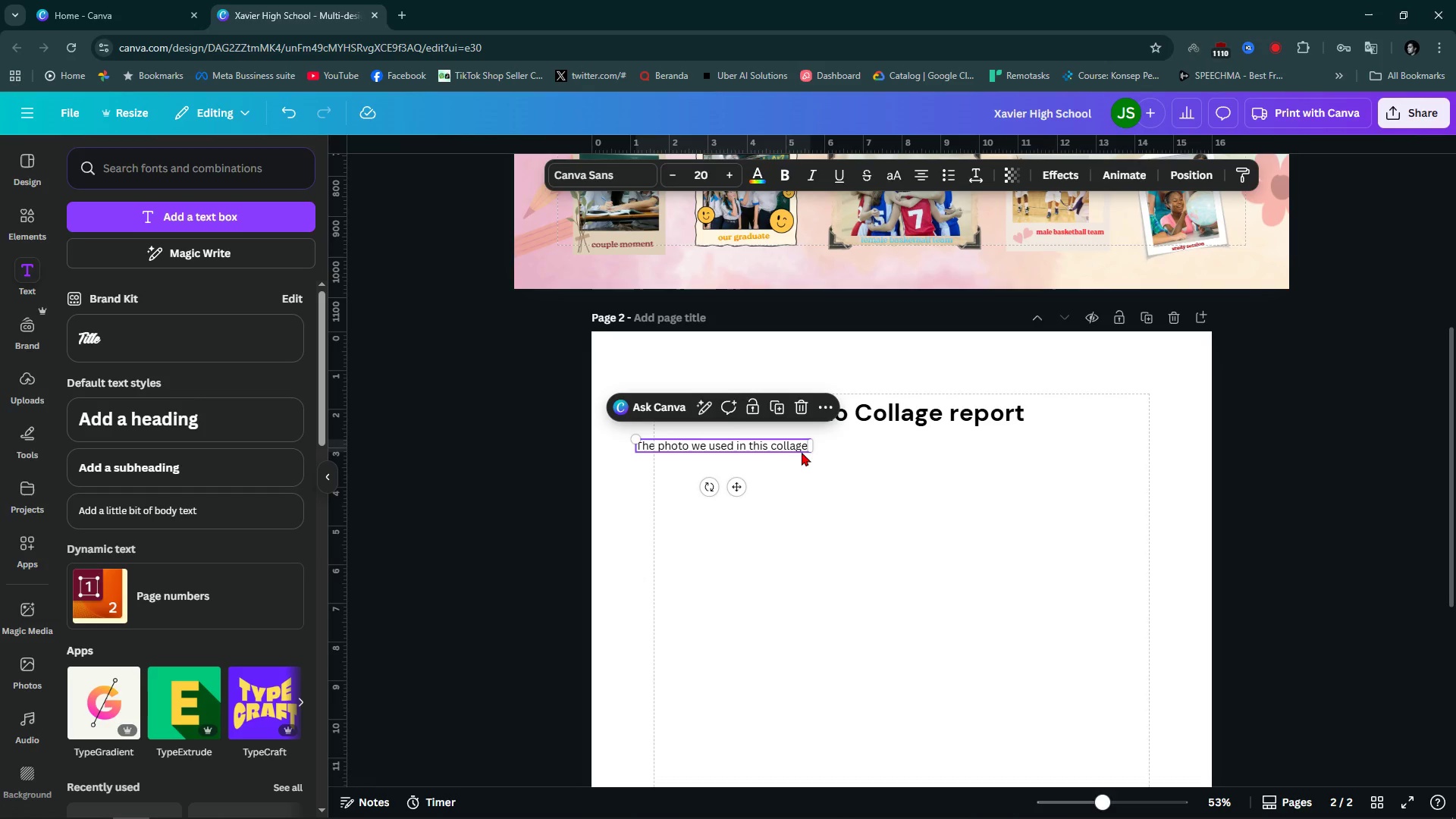 
left_click([789, 446])
 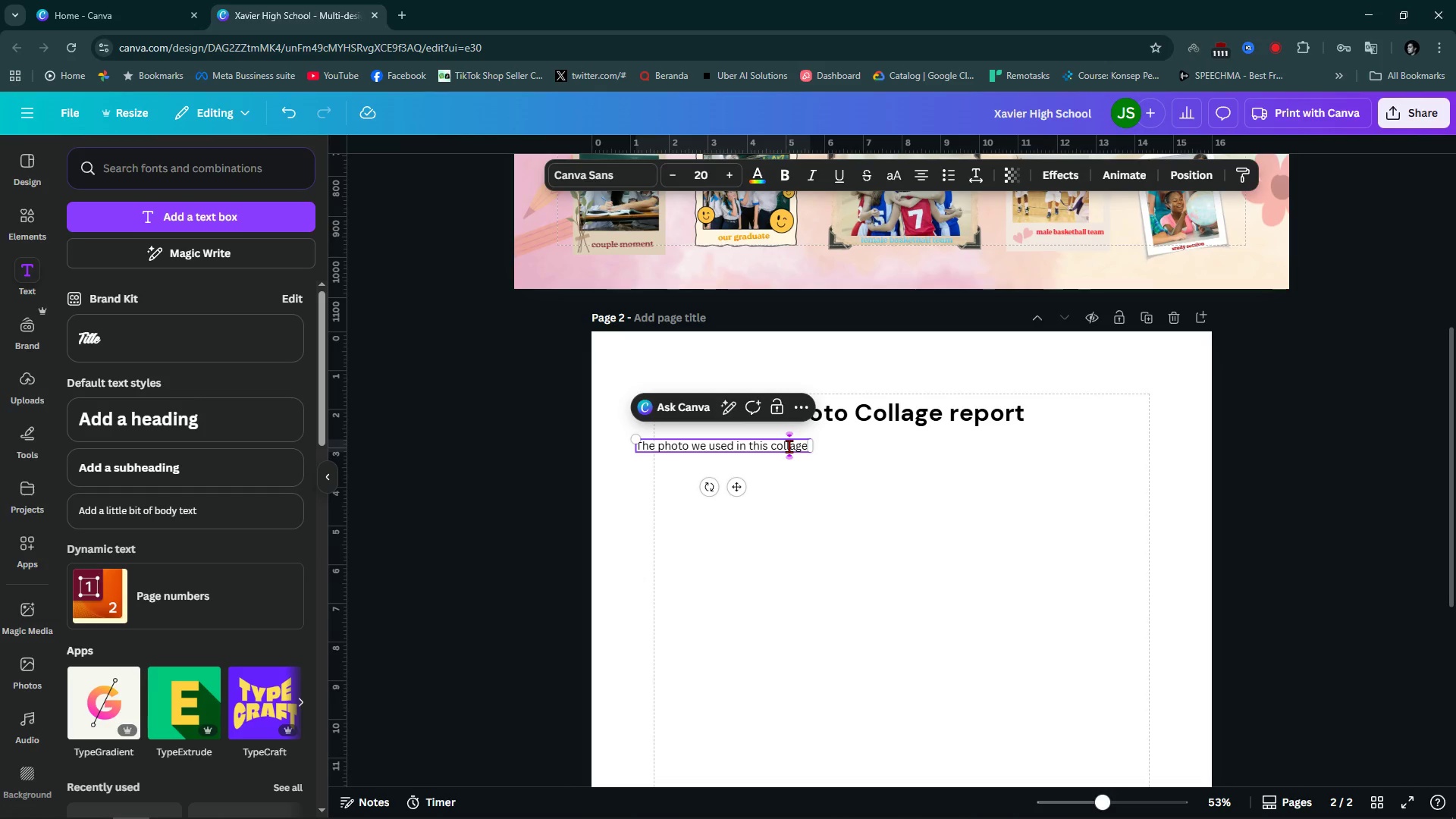 
key(ArrowRight)
 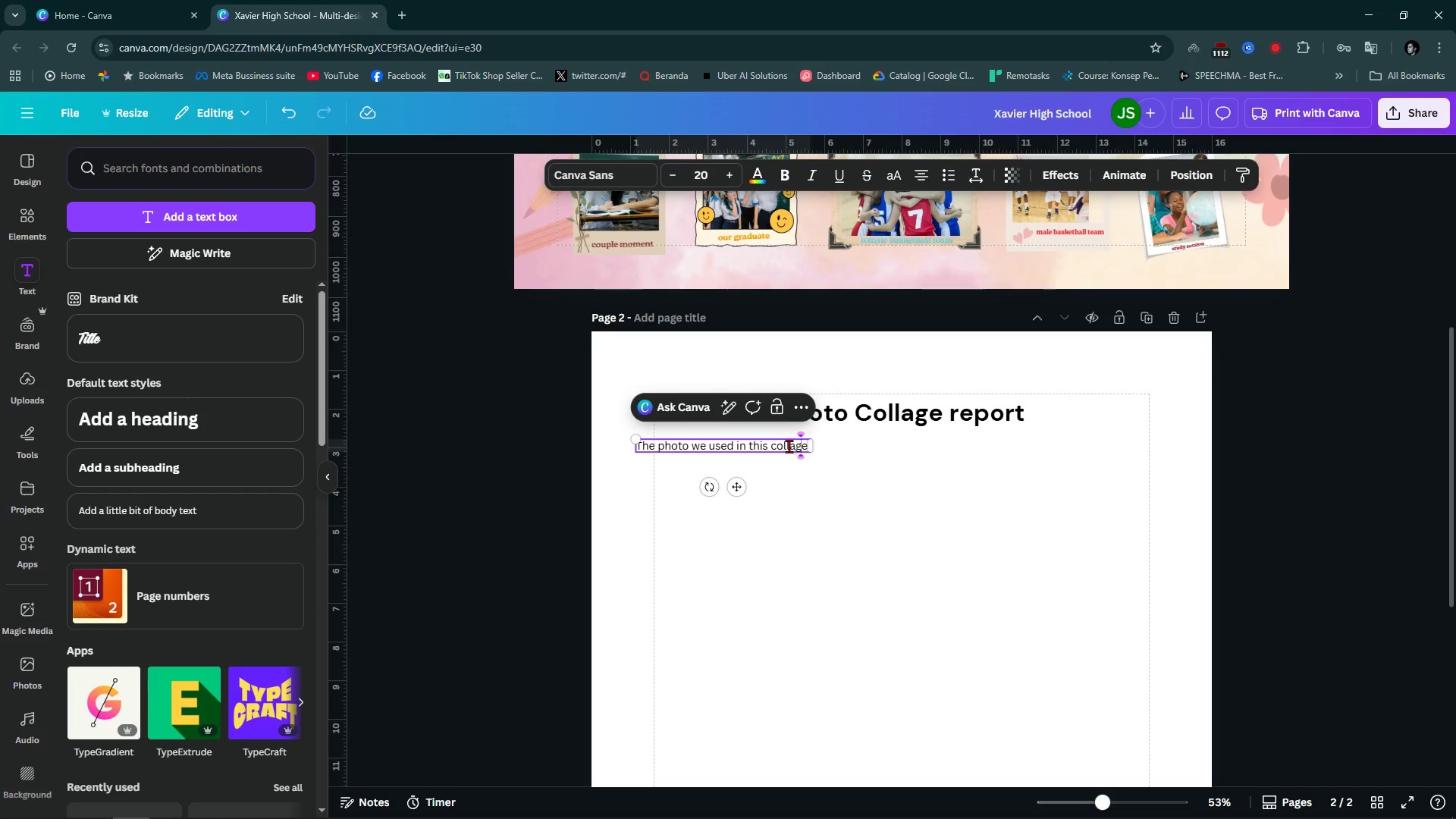 
key(ArrowRight)
 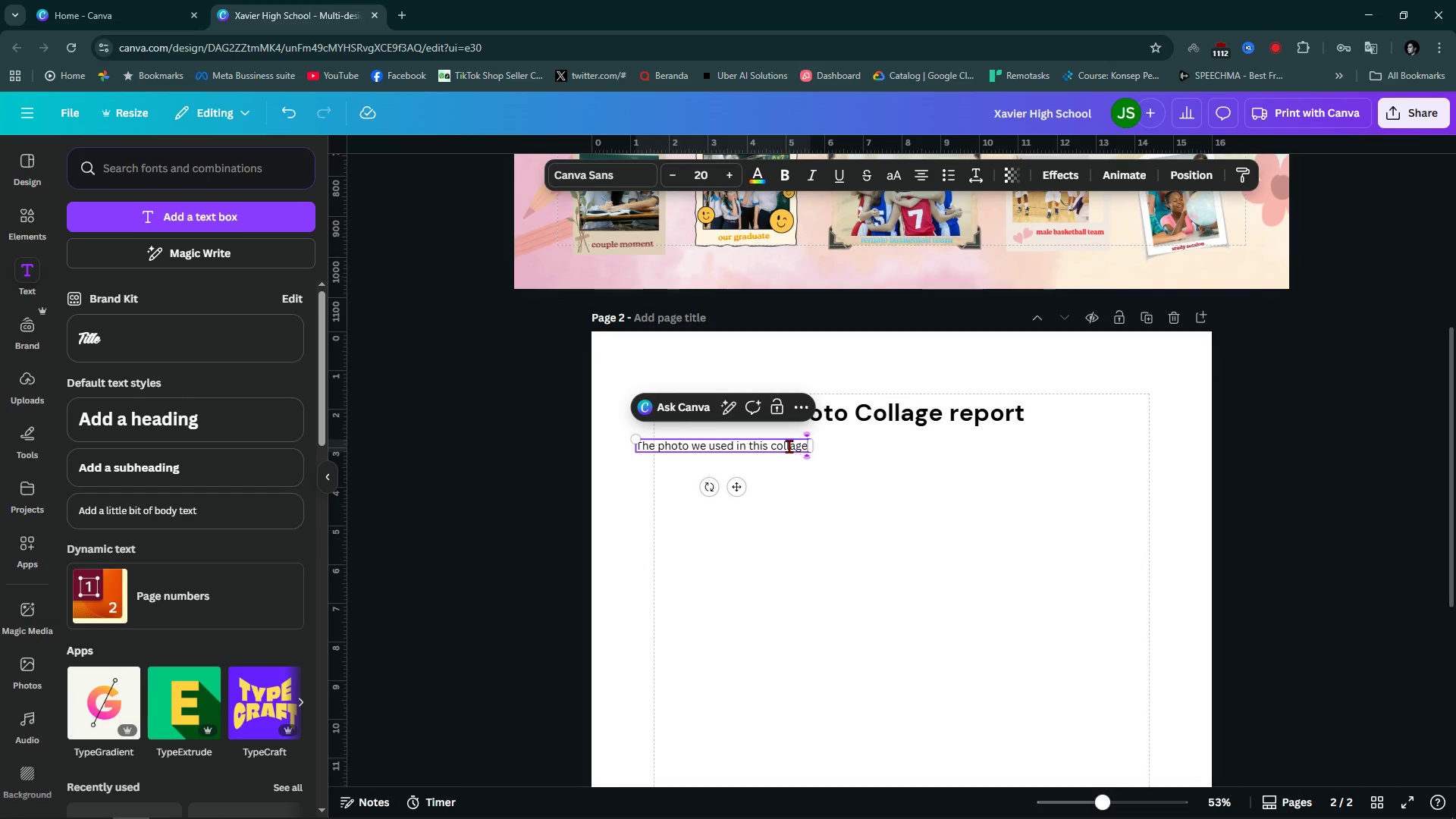 
key(ArrowRight)
 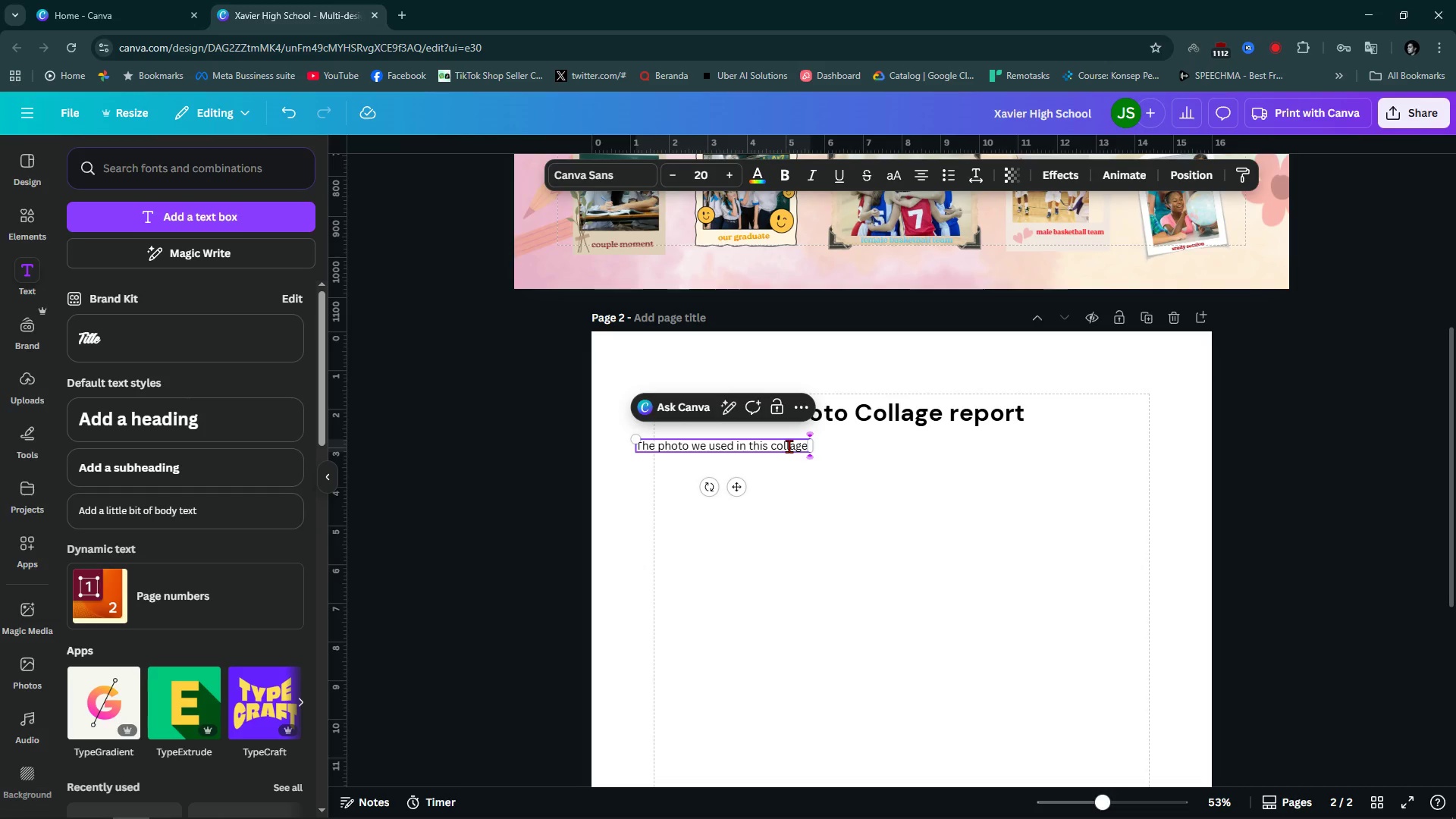 
key(ArrowRight)
 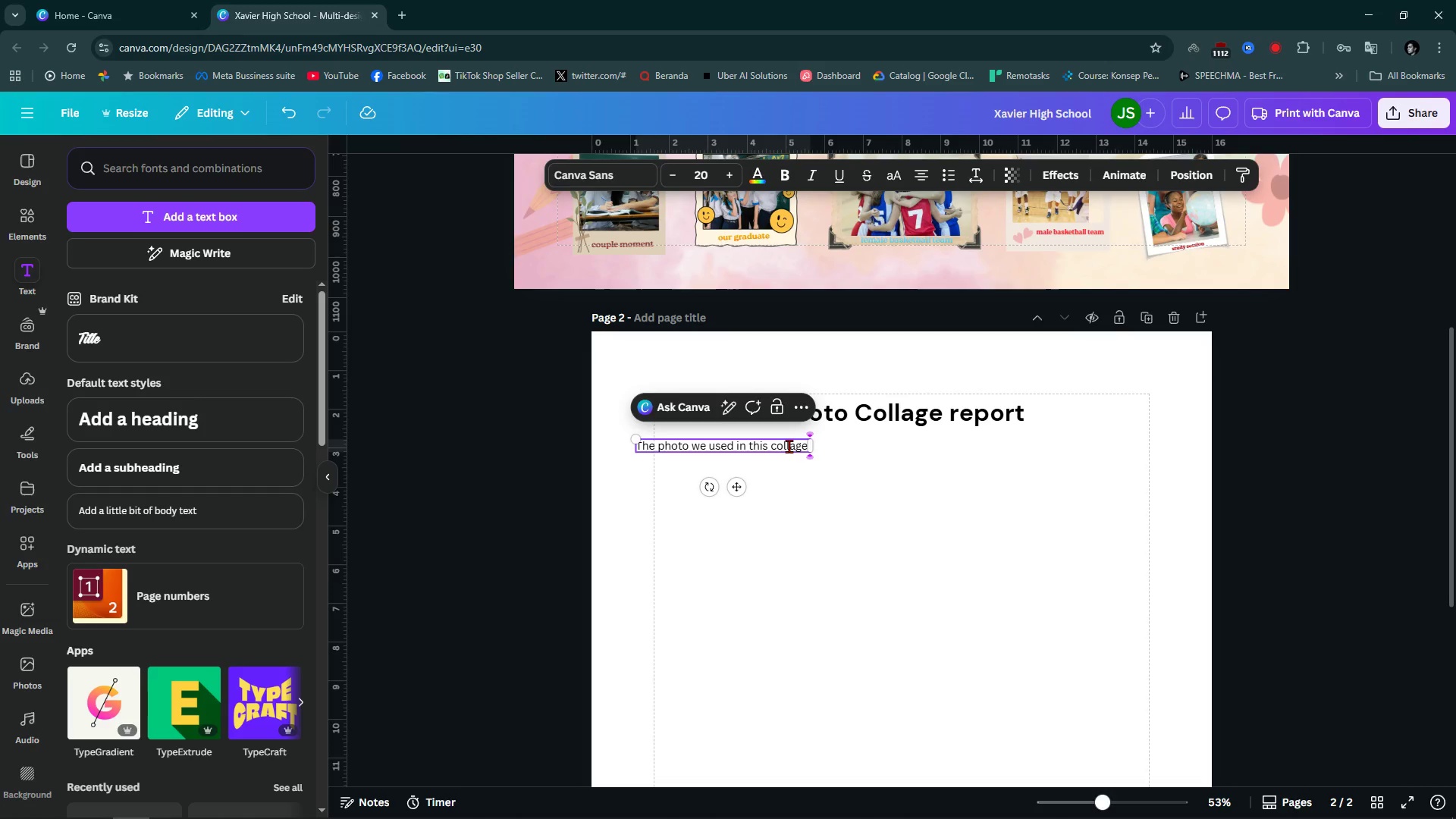 
type( sour)
key(Backspace)
key(Backspace)
key(Backspace)
key(Backspace)
key(Backspace)
key(Backspace)
type(, sero)
key(Backspace)
key(Backspace)
key(Backspace)
type(ources from our class activiut)
key(Backspace)
key(Backspace)
type(ty)
 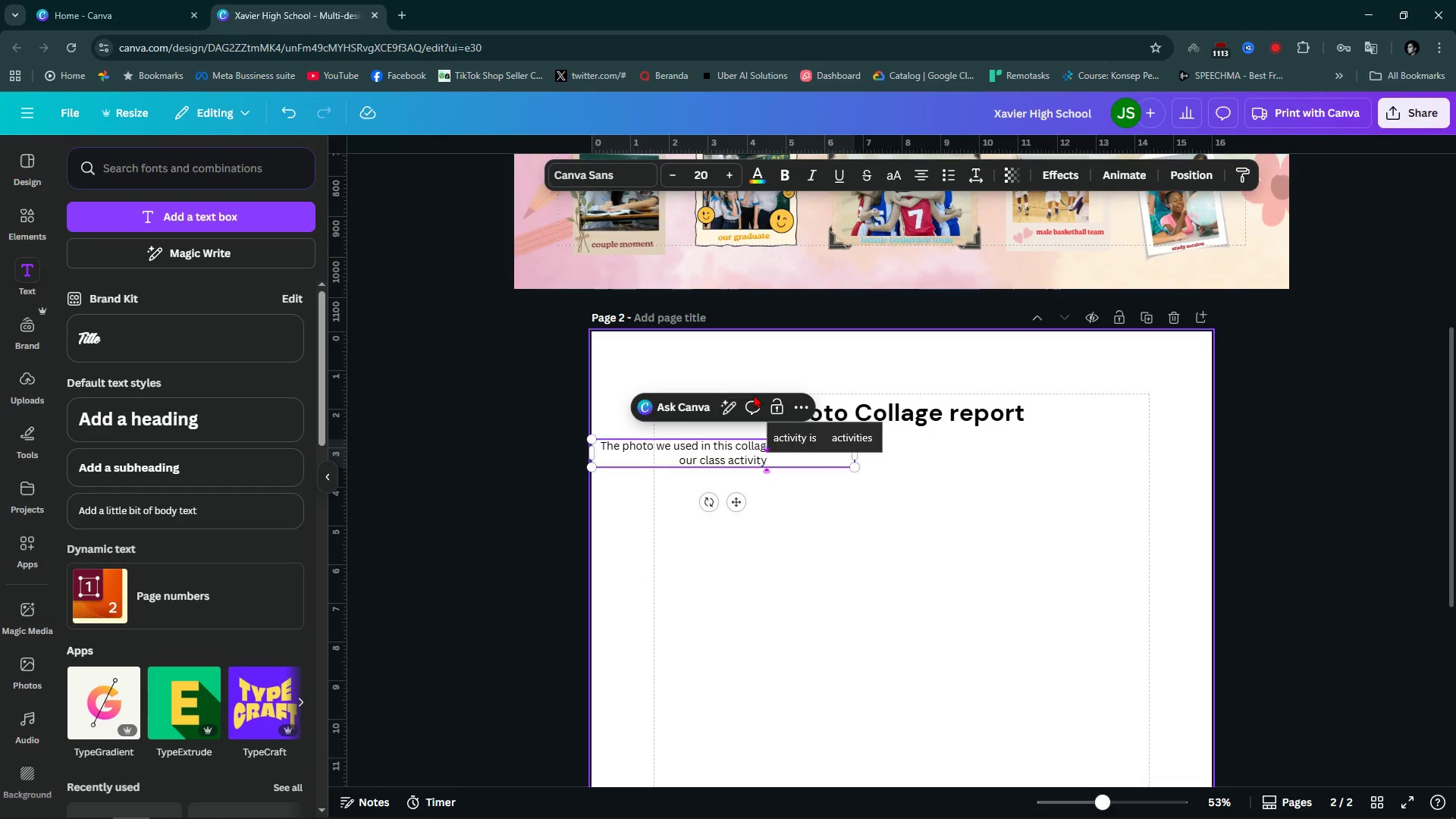 
left_click([728, 413])
 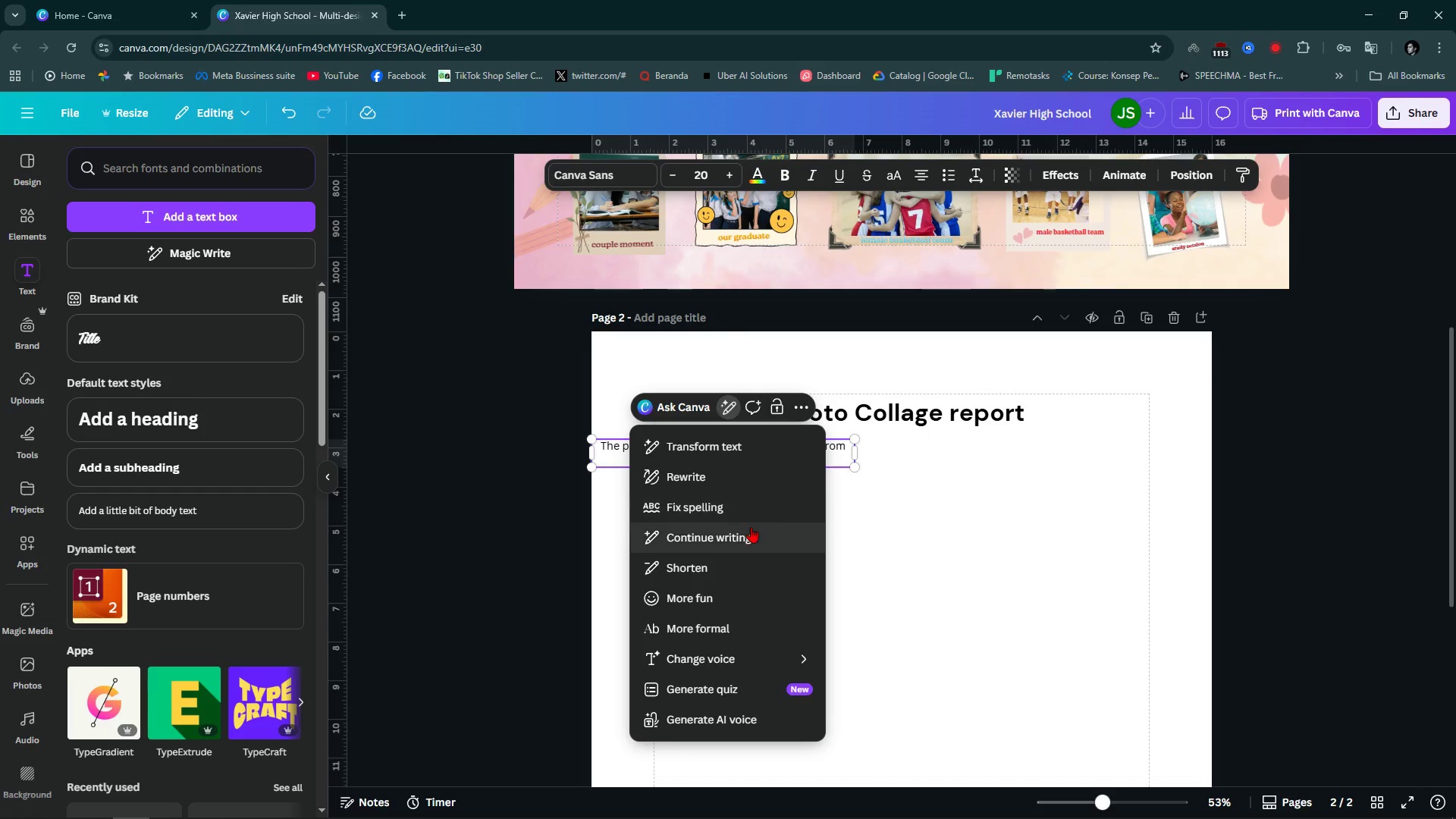 
left_click([751, 527])
 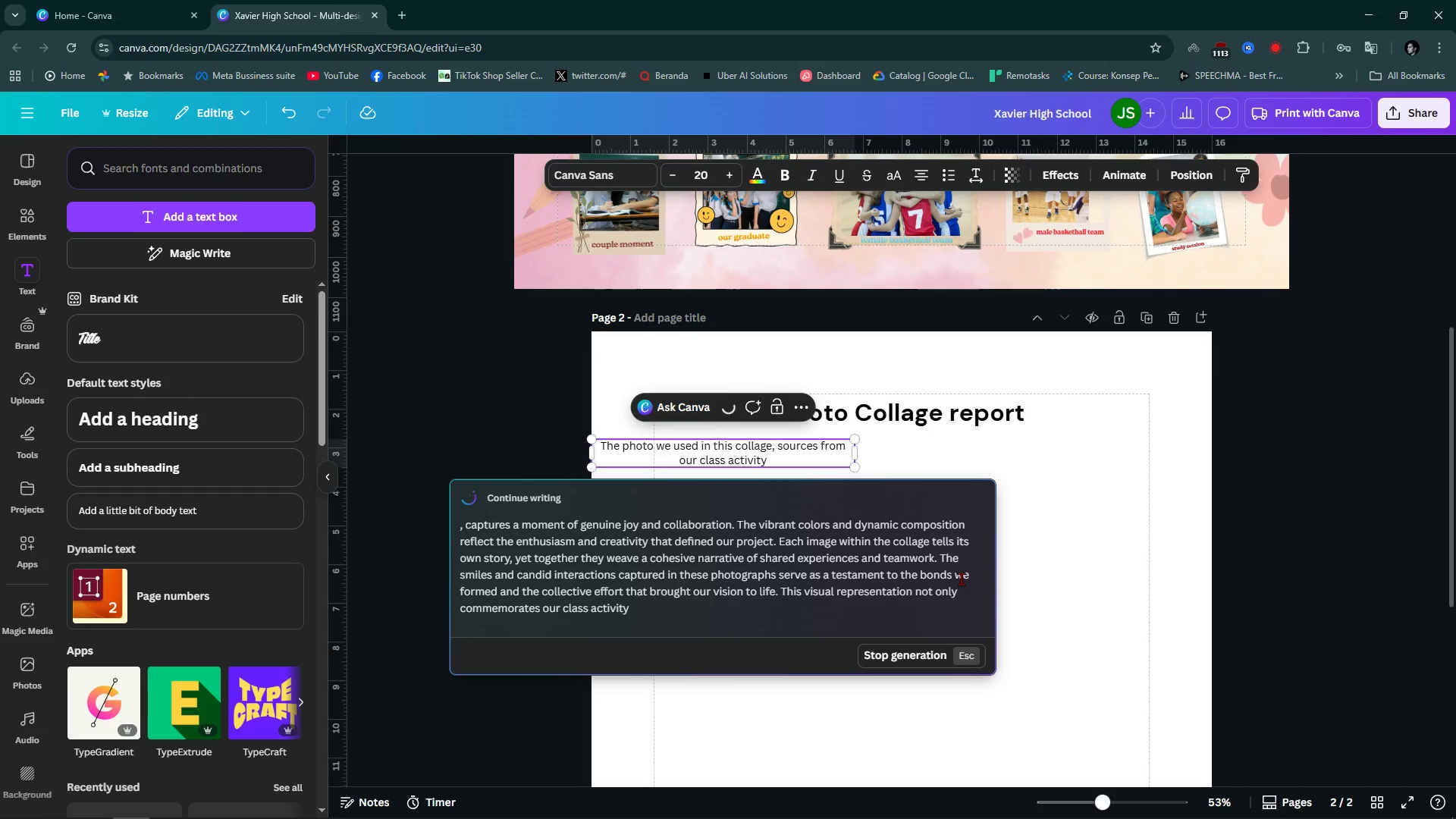 
wait(5.81)
 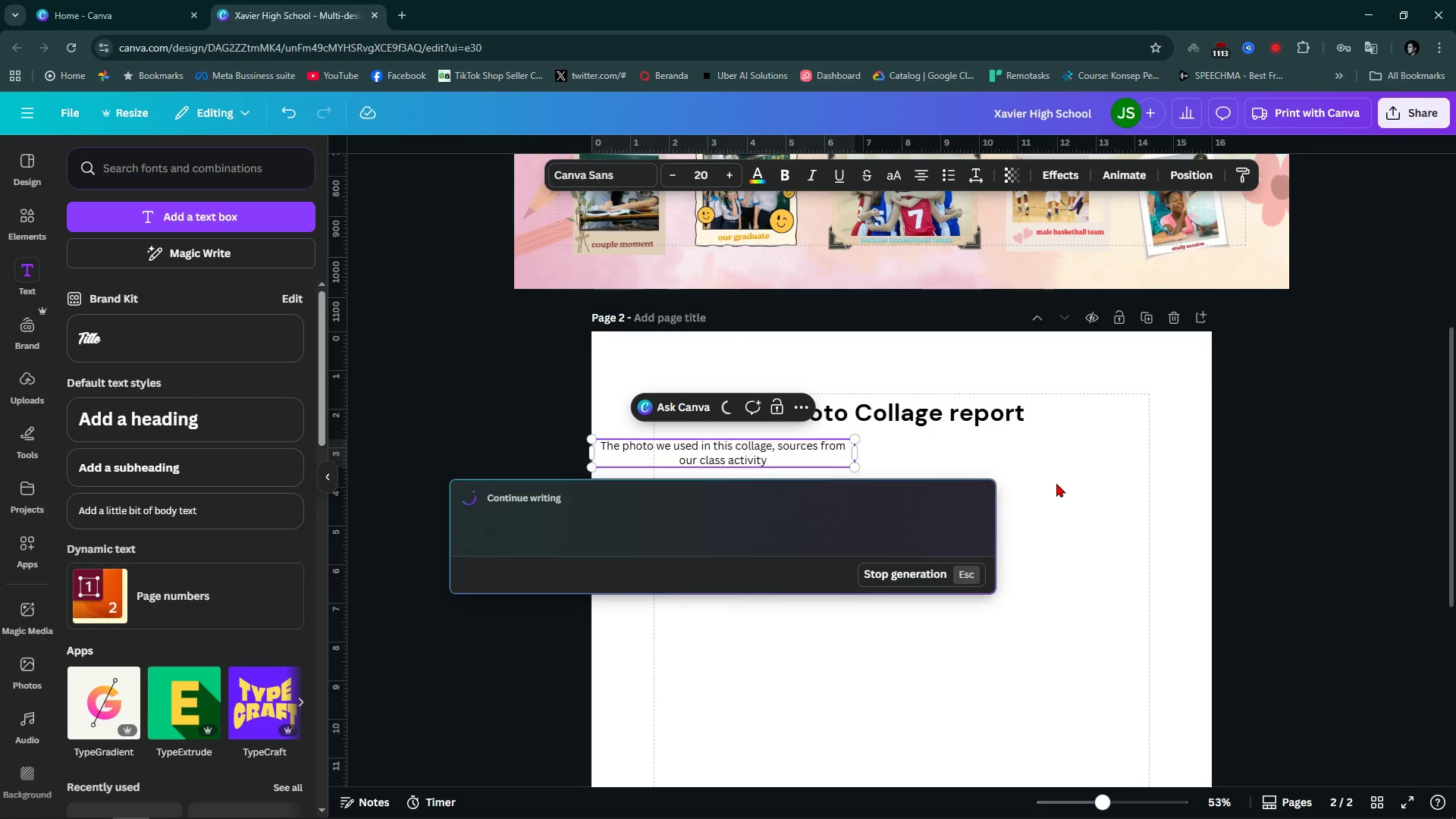 
left_click([927, 691])
 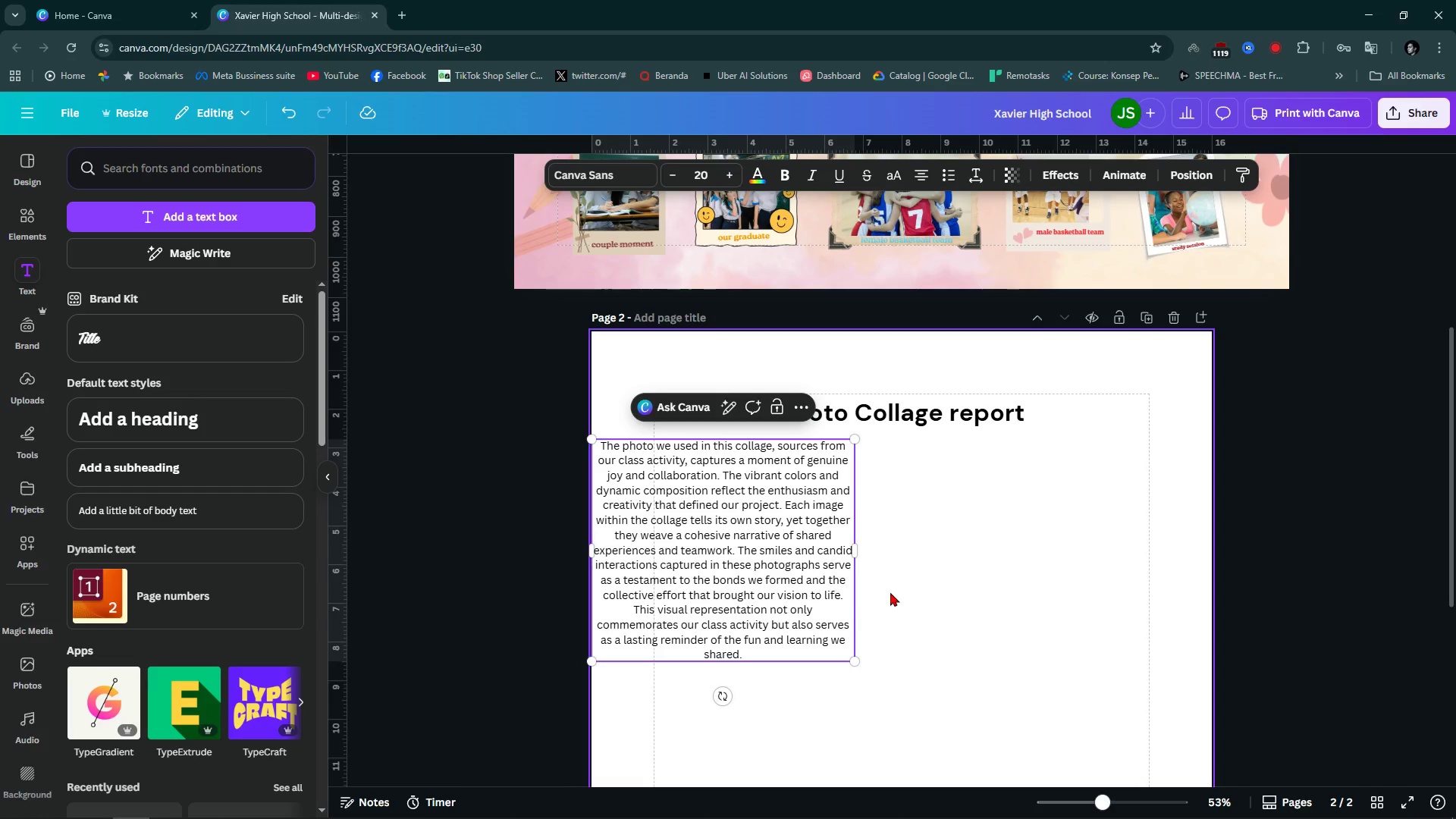 
left_click([890, 592])
 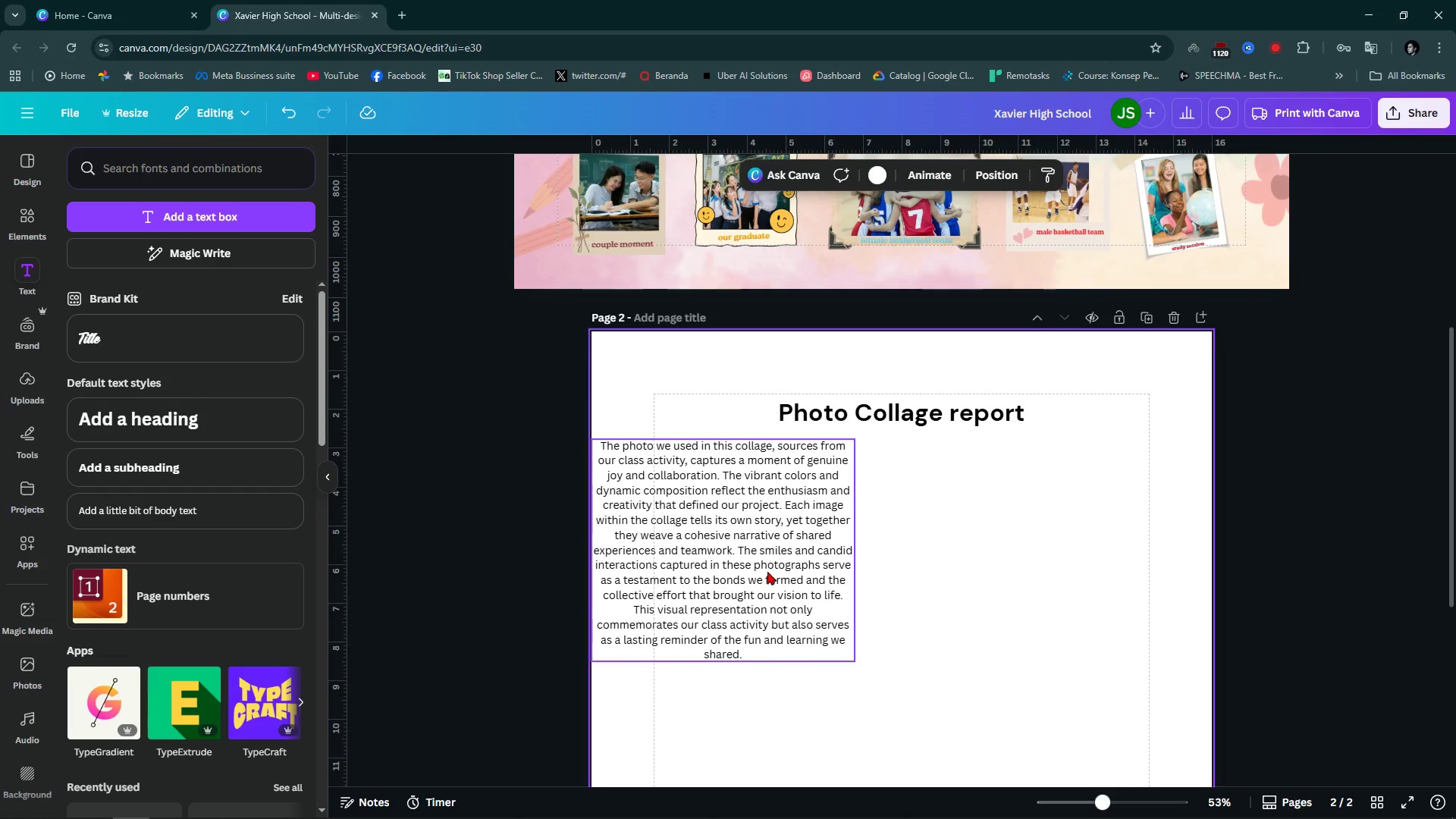 
left_click_drag(start_coordinate=[767, 571], to_coordinate=[827, 570])
 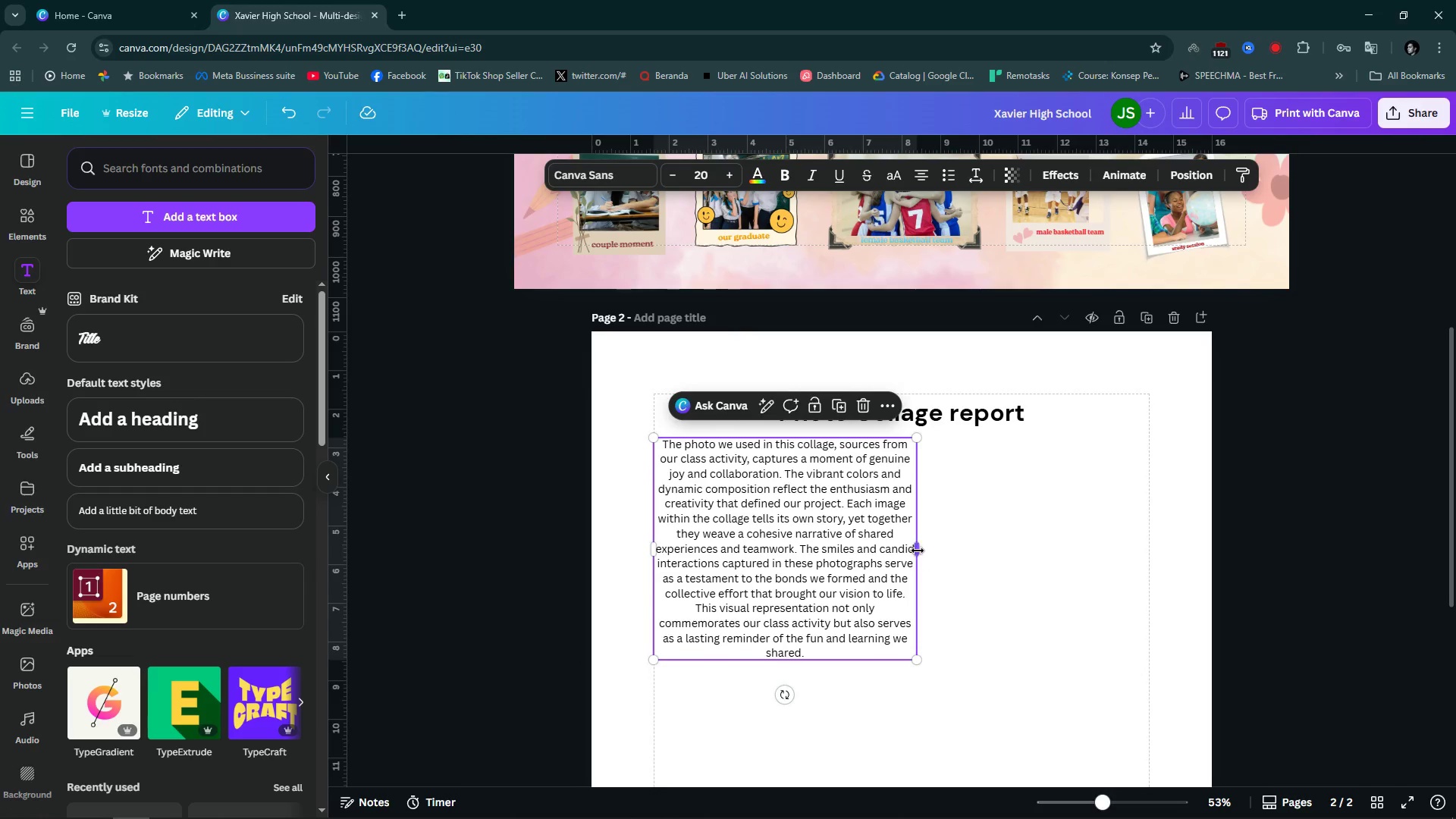 
left_click_drag(start_coordinate=[918, 551], to_coordinate=[1147, 550])
 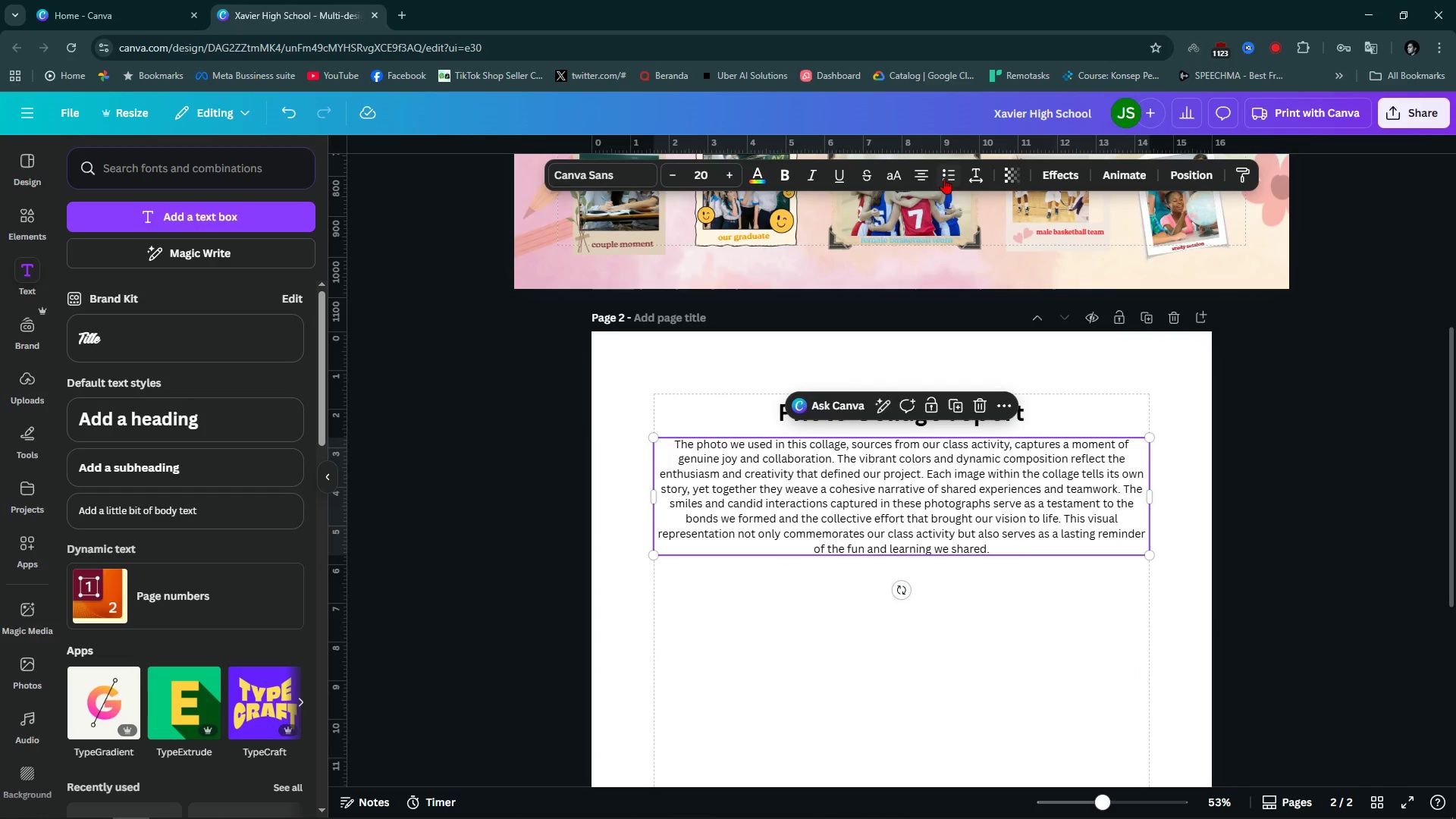 
left_click([927, 174])
 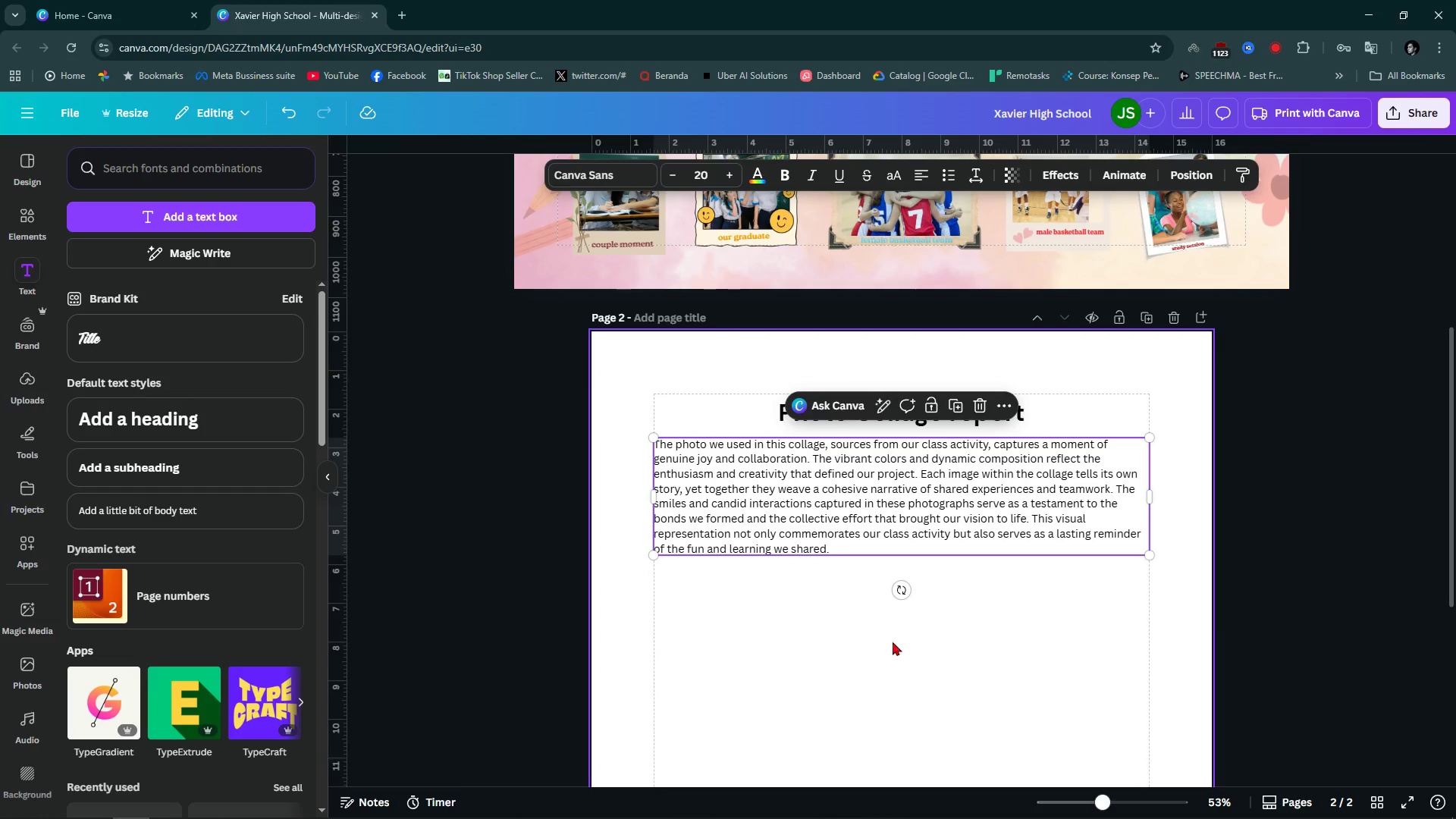 
left_click([899, 657])
 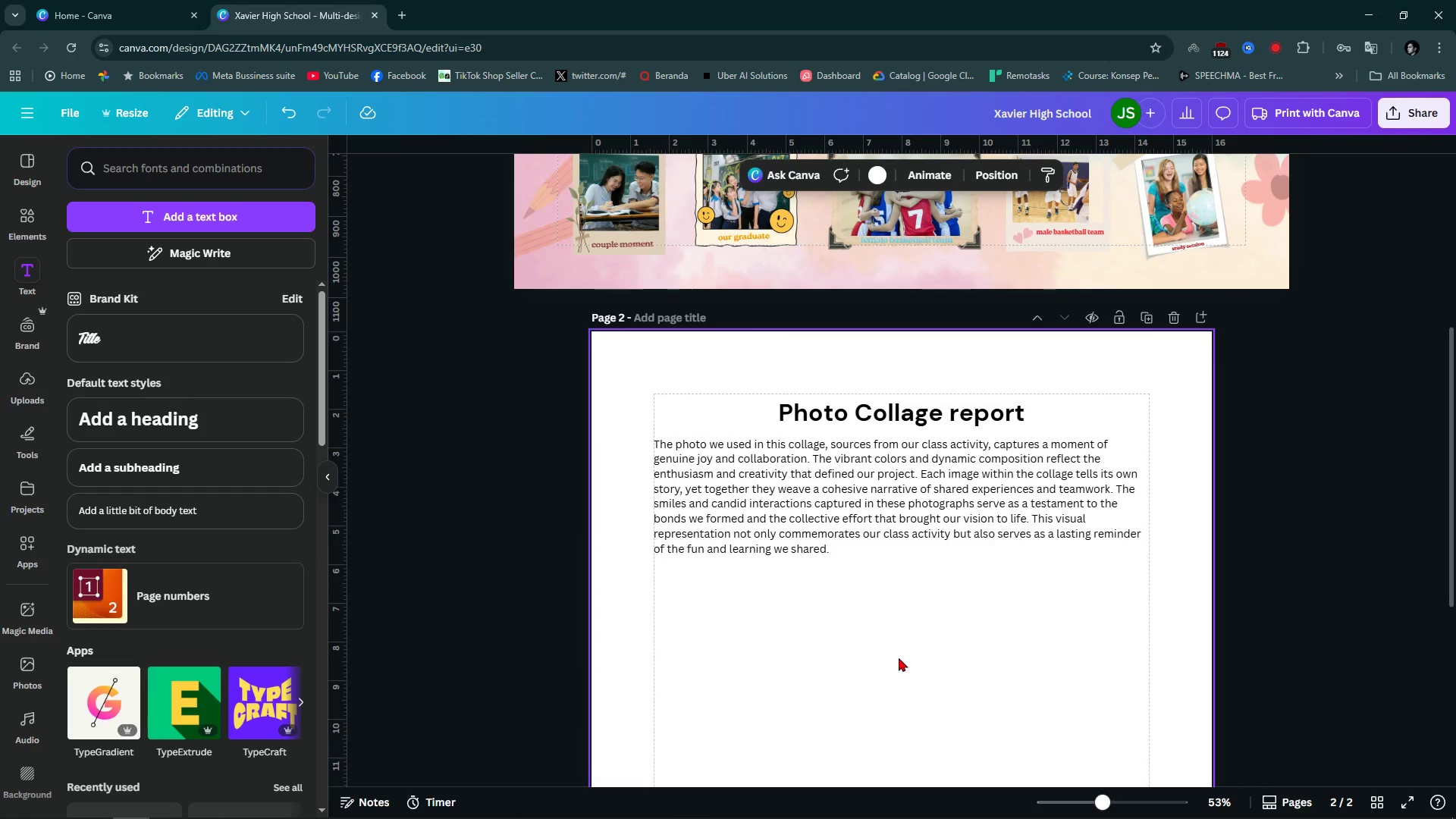 
wait(11.07)
 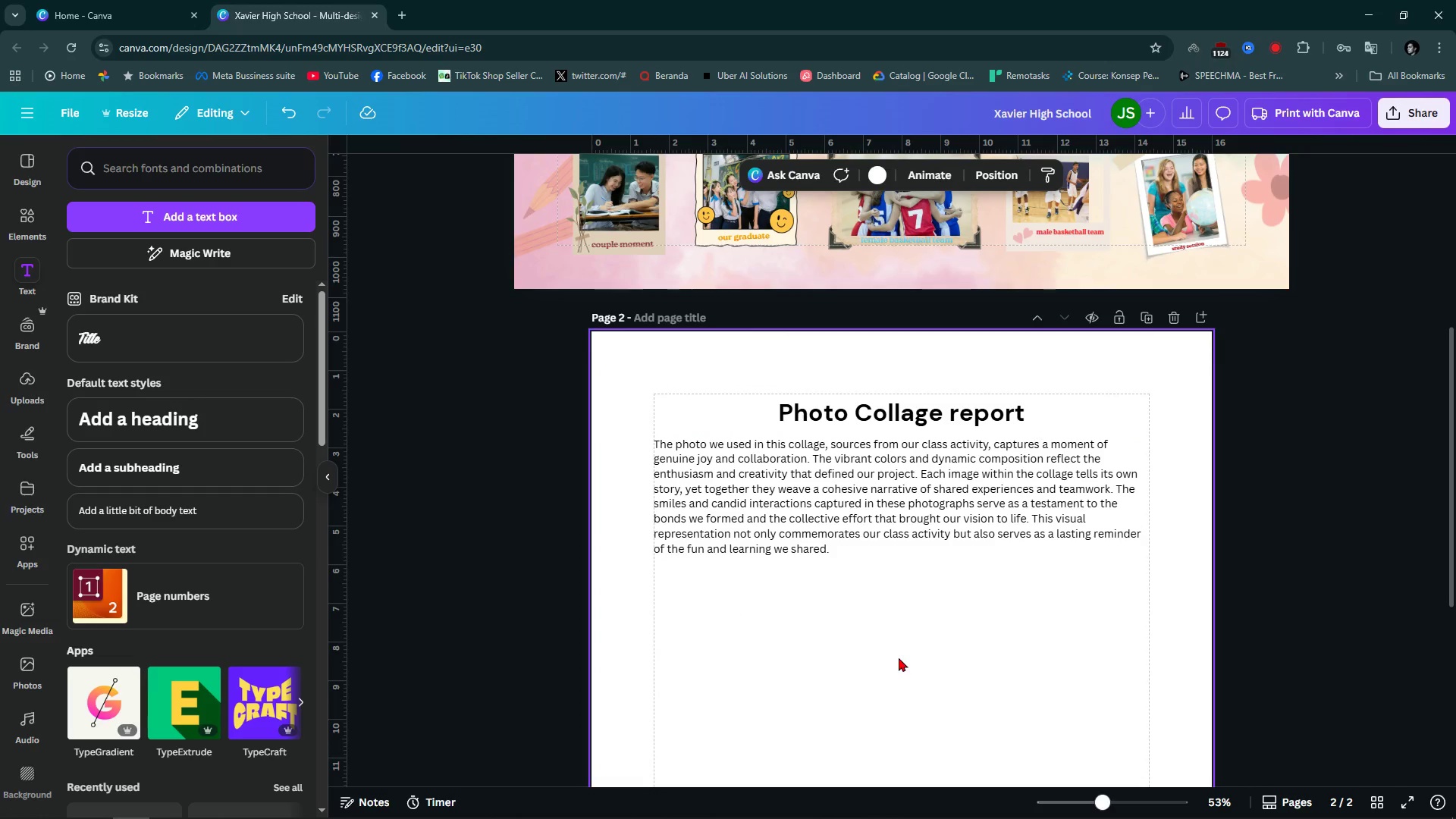 
scroll: coordinate [1004, 738], scroll_direction: down, amount: 2.0
 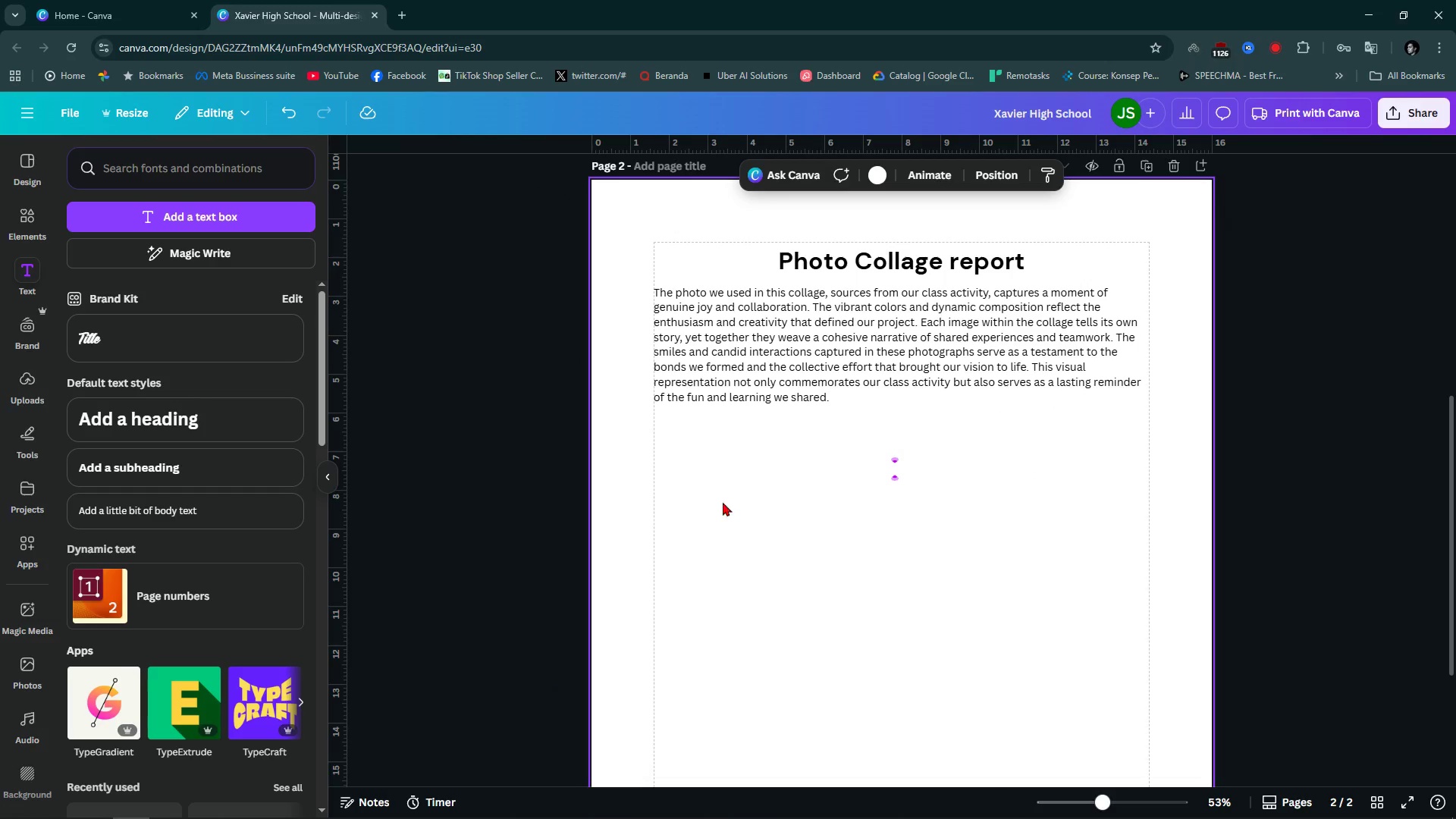 
left_click_drag(start_coordinate=[785, 344], to_coordinate=[784, 356])
 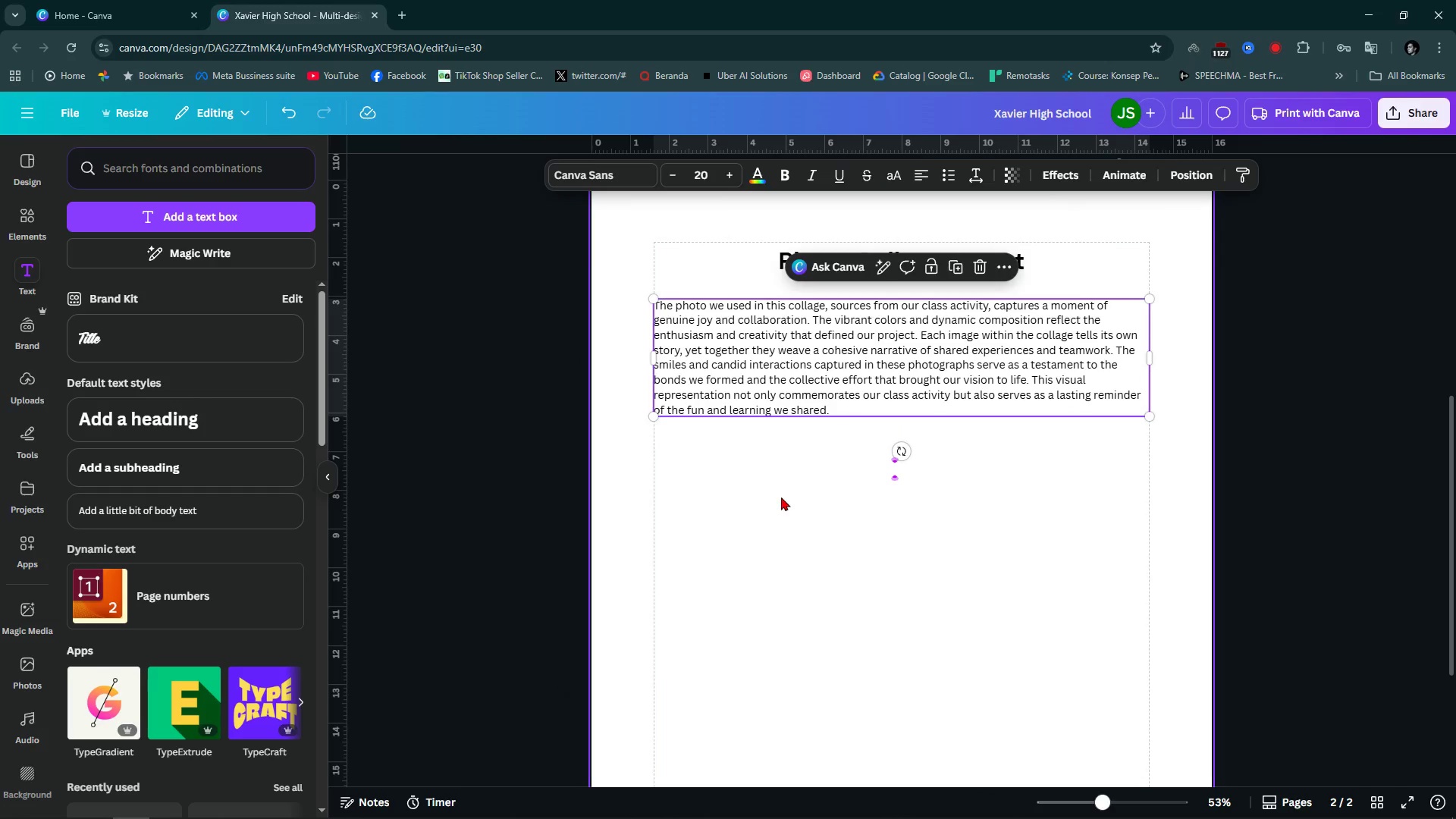 
left_click([781, 497])
 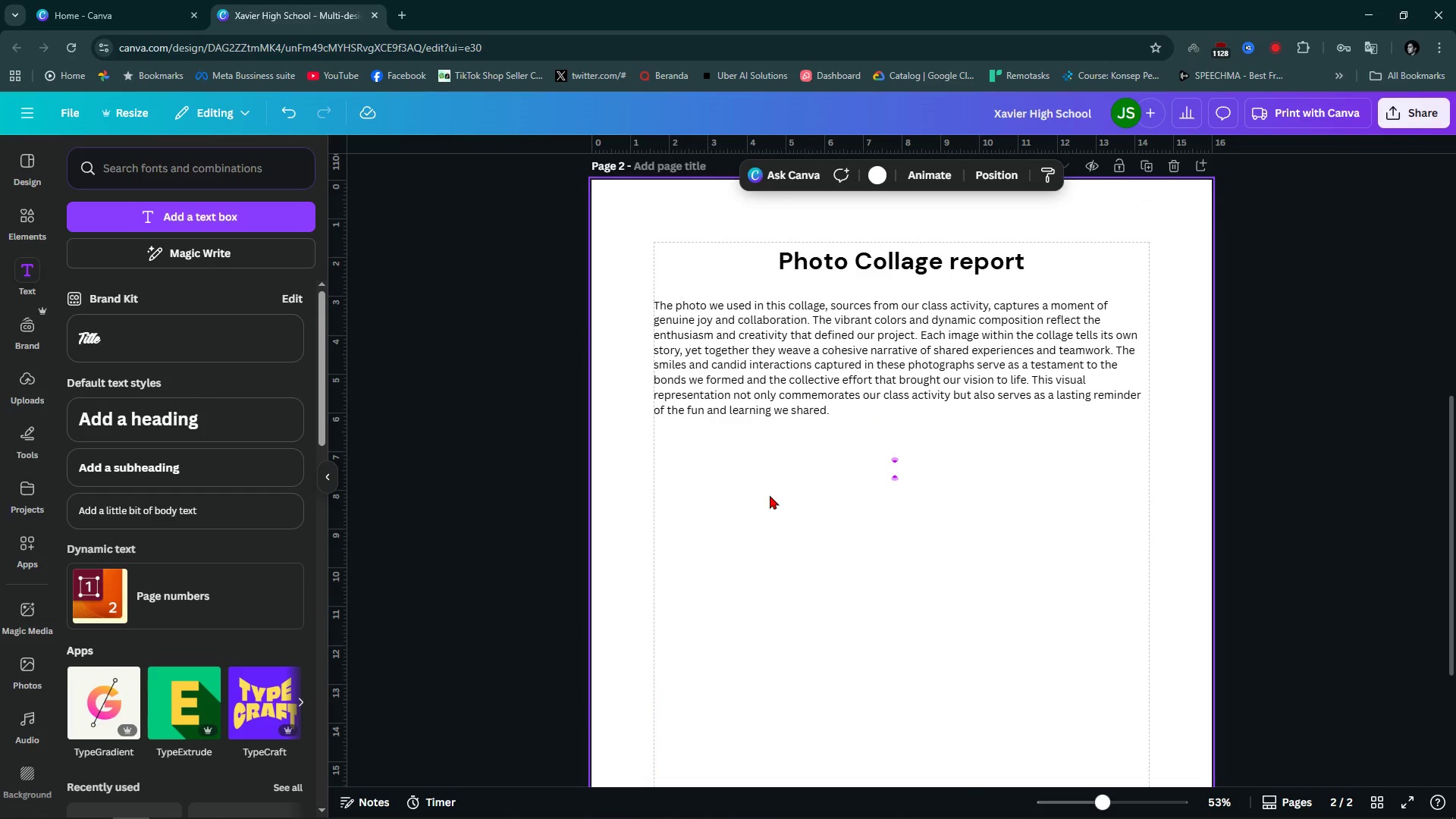 
key(Alt+AltLeft)
 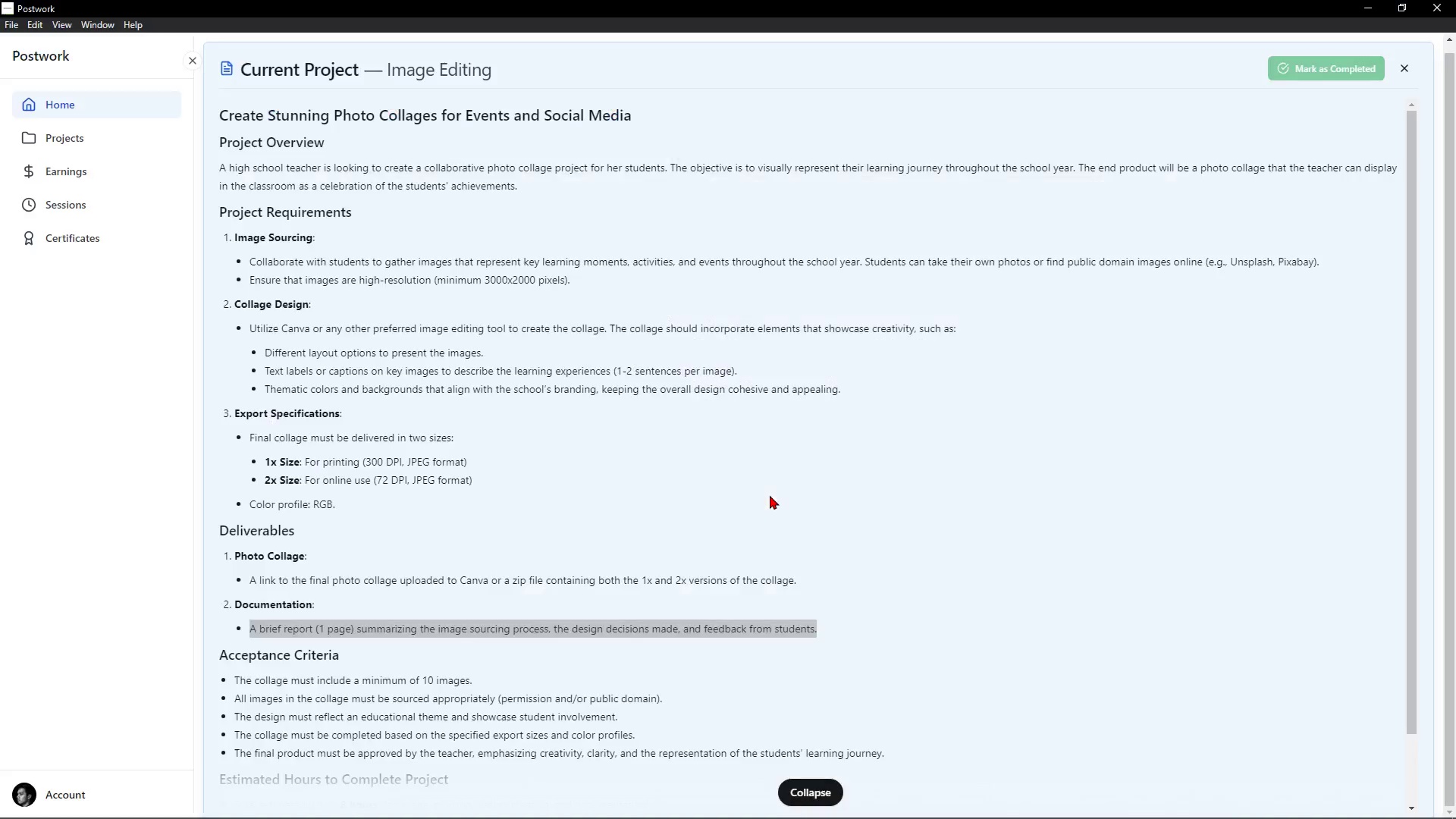 
key(Alt+Tab)